 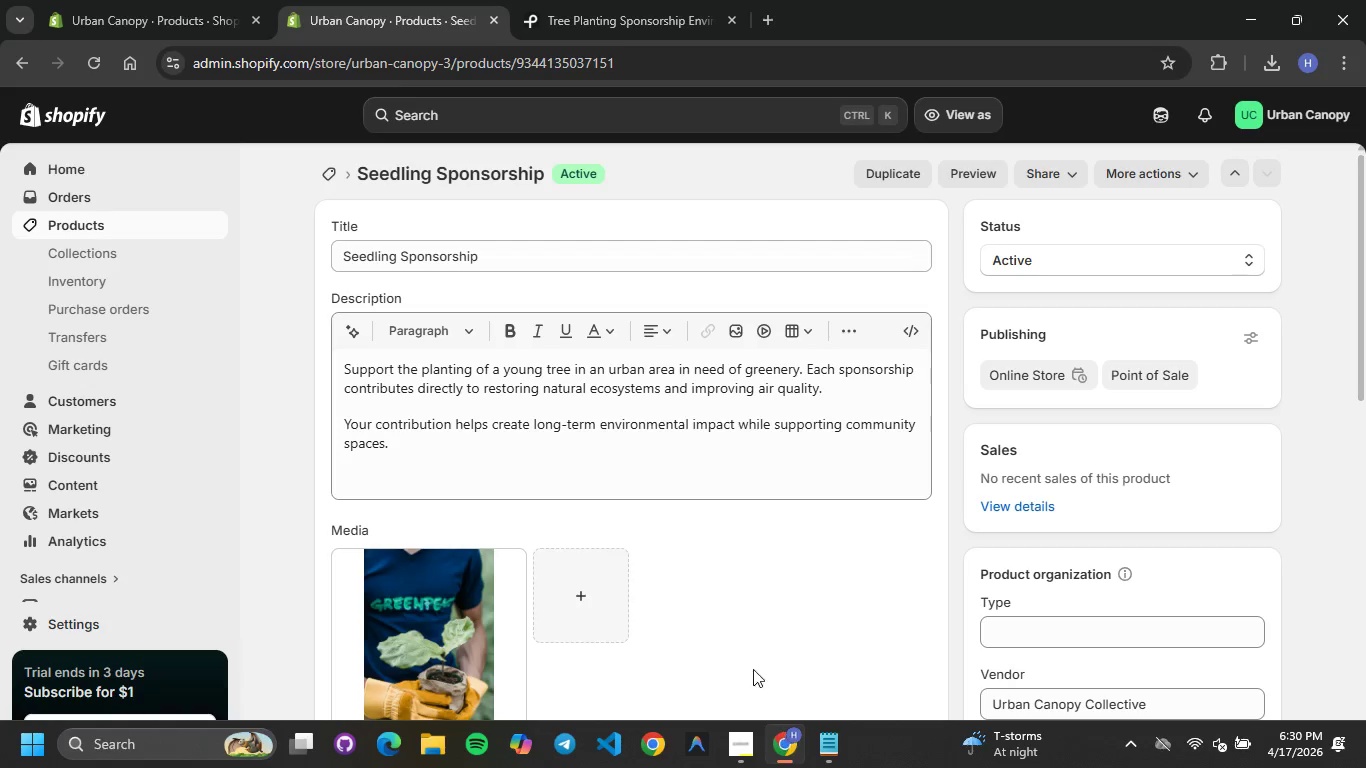 
scroll: coordinate [692, 581], scroll_direction: down, amount: 31.0
 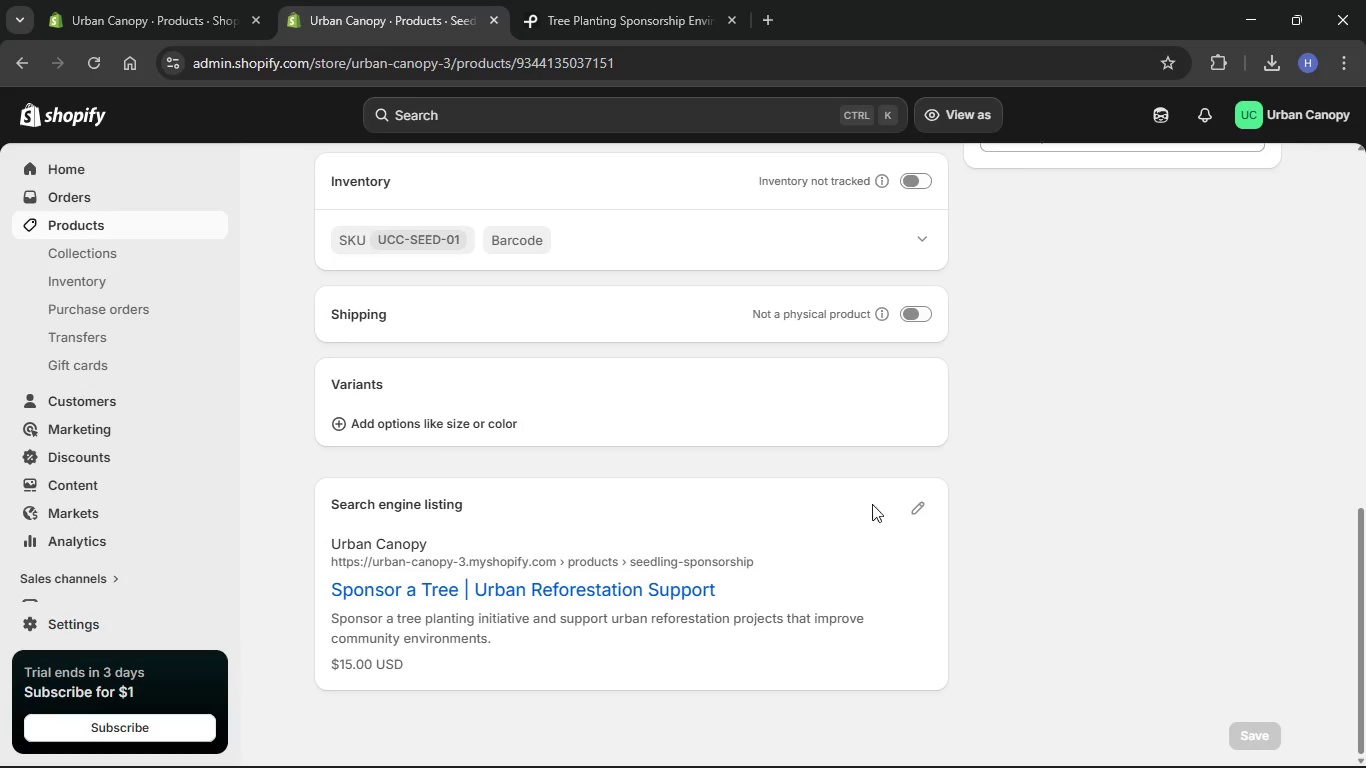 
left_click([912, 499])
 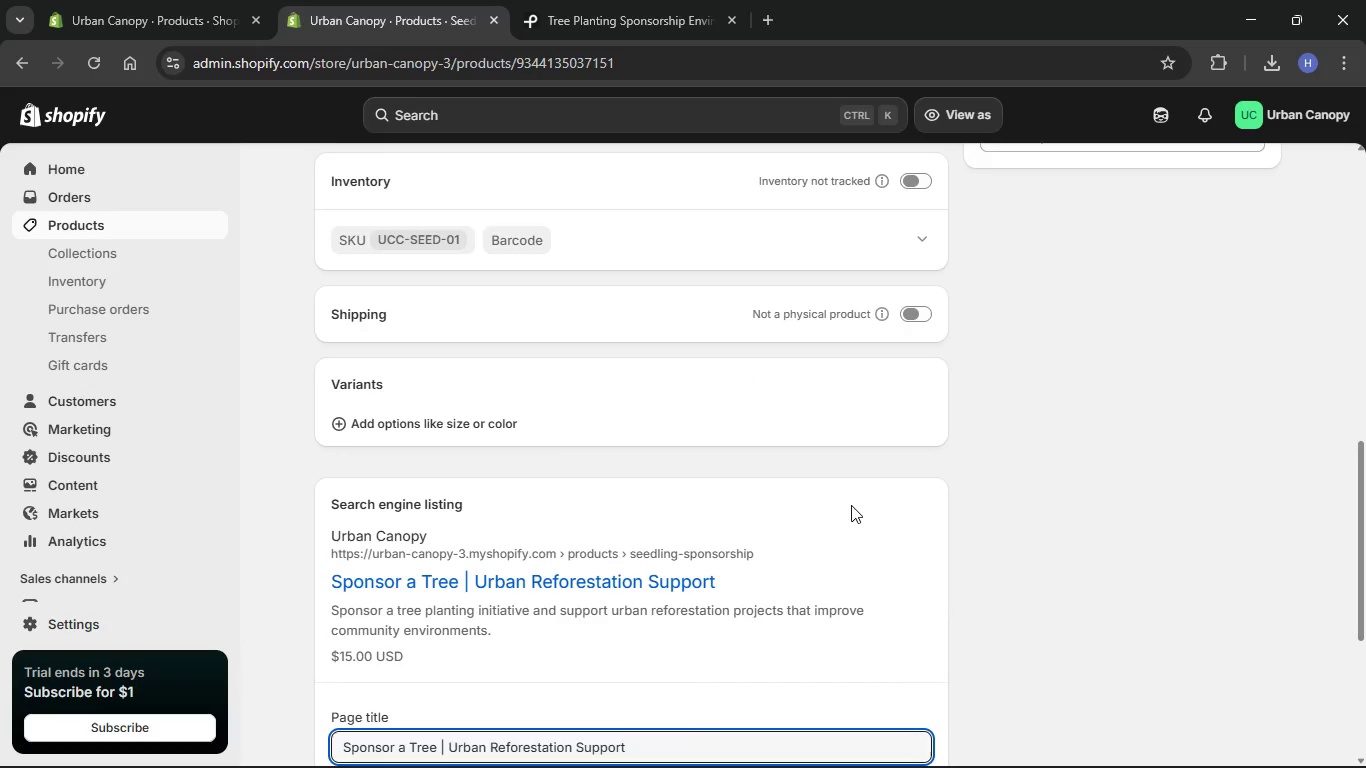 
scroll: coordinate [829, 504], scroll_direction: down, amount: 14.0
 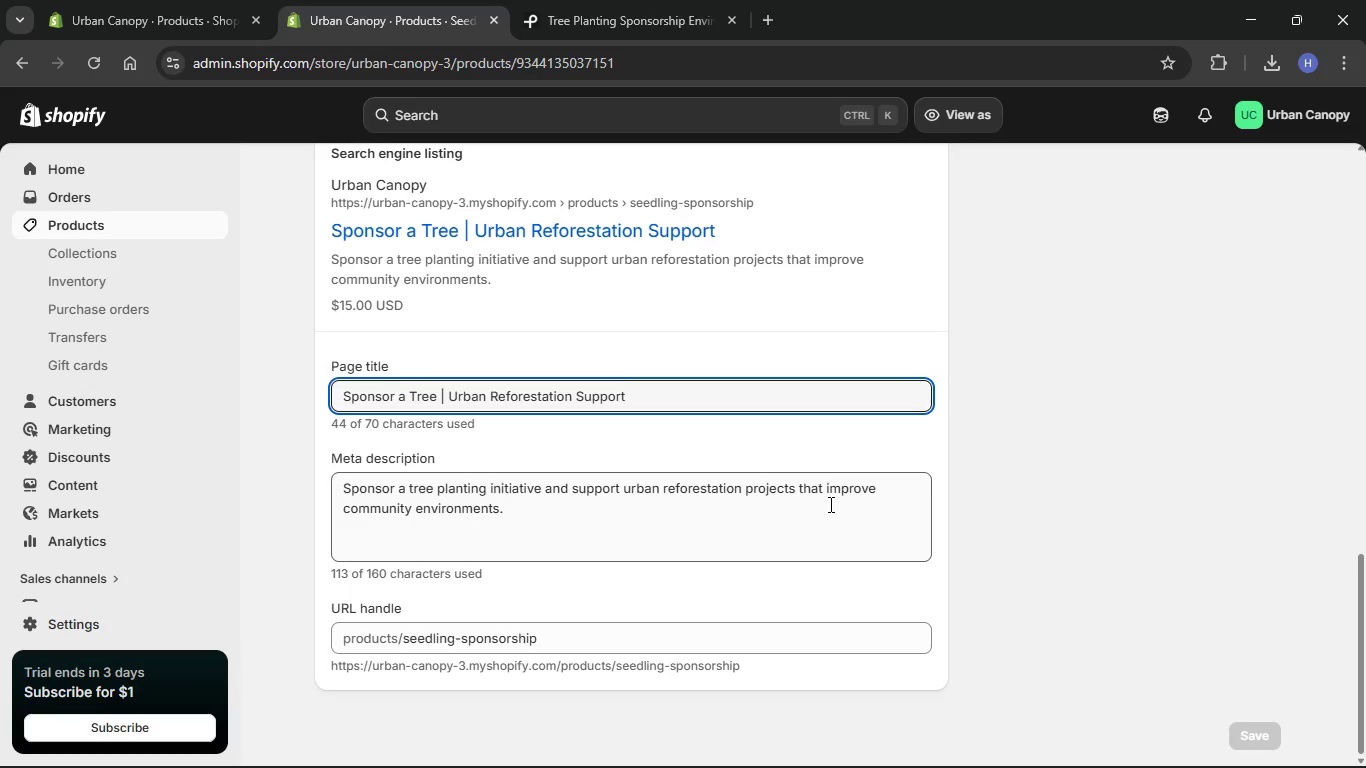 
scroll: coordinate [829, 504], scroll_direction: up, amount: 1.0
 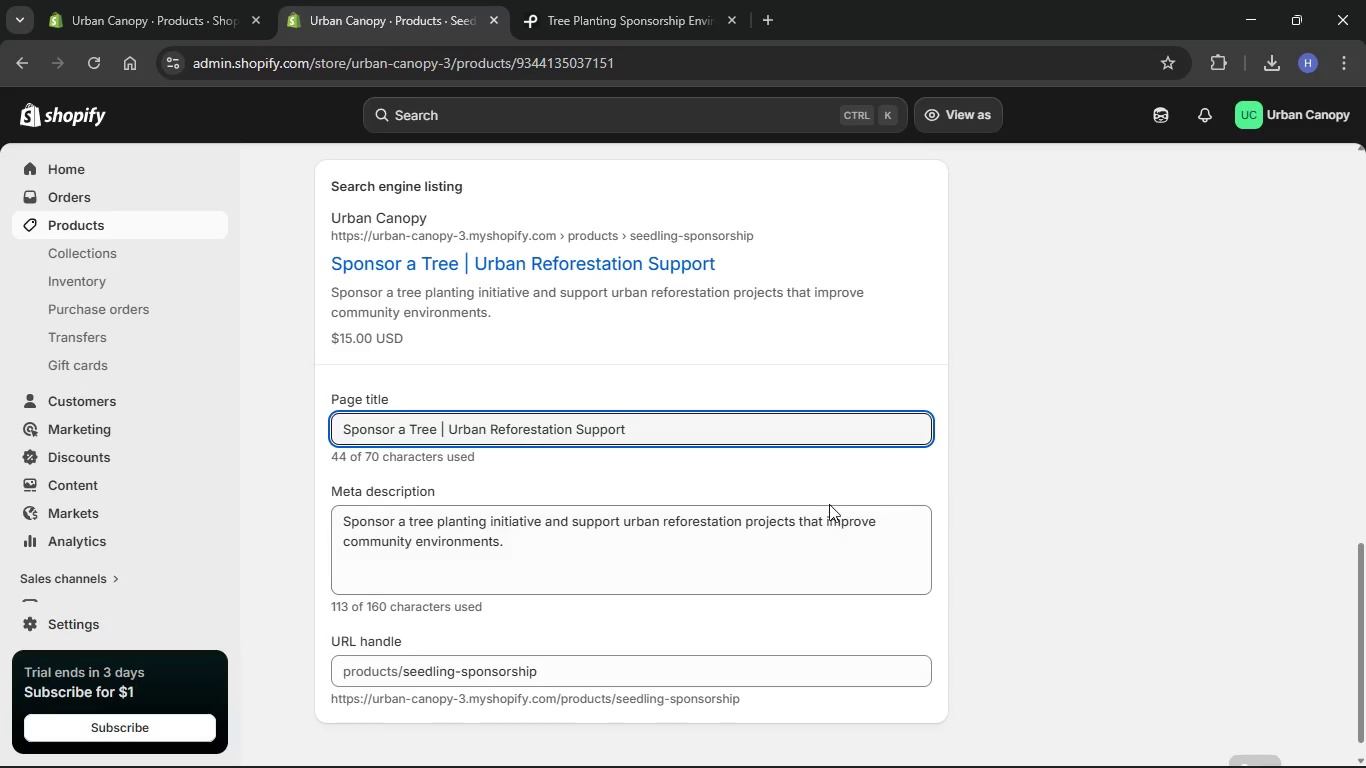 
key(Meta+Shift+S)
 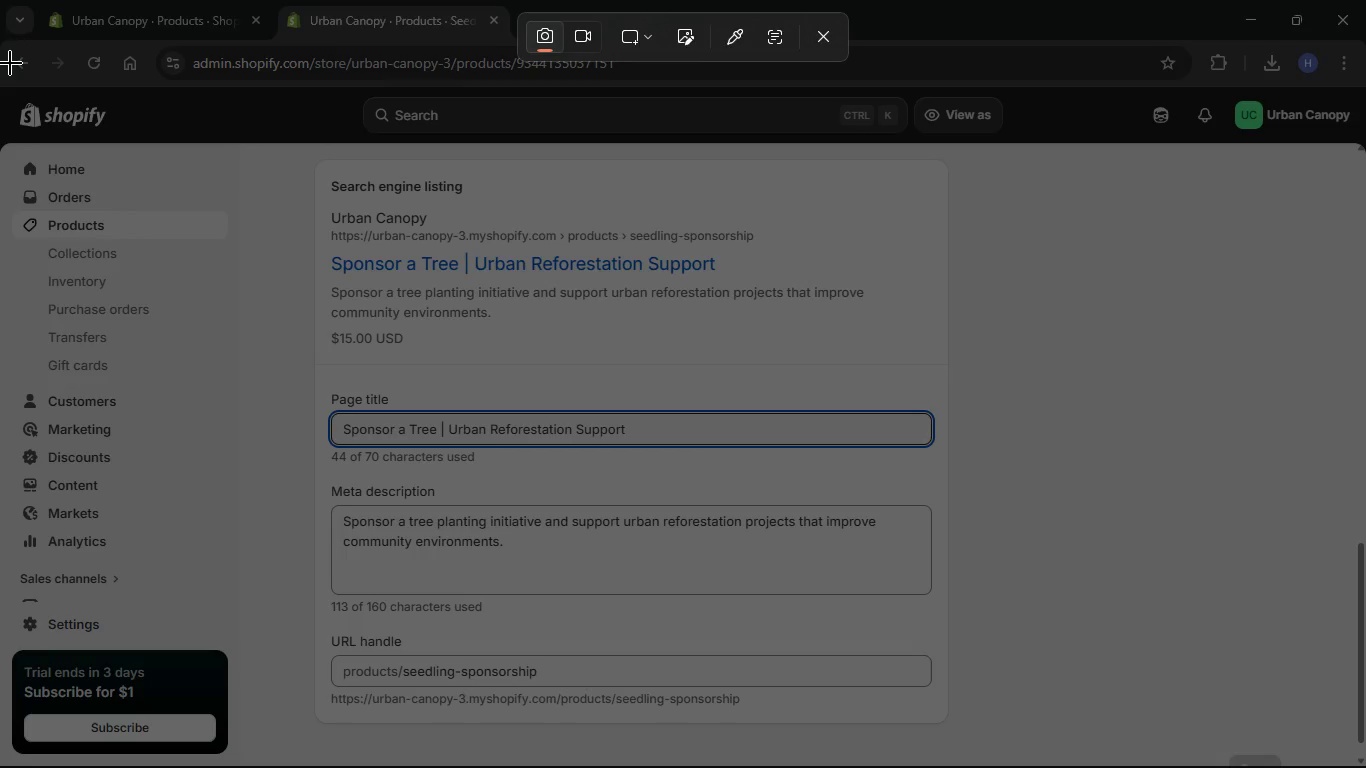 
left_click_drag(start_coordinate=[0, 11], to_coordinate=[1365, 766])
 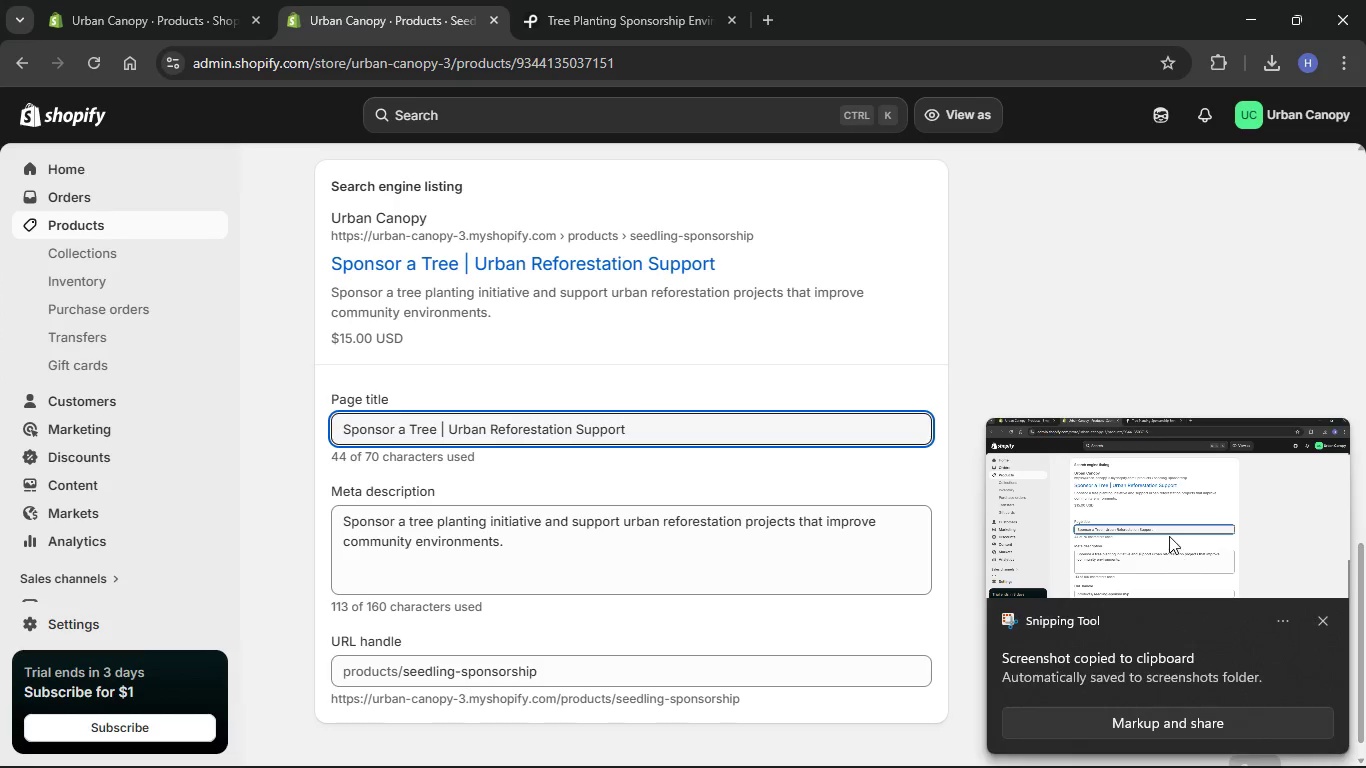 
left_click([1168, 533])
 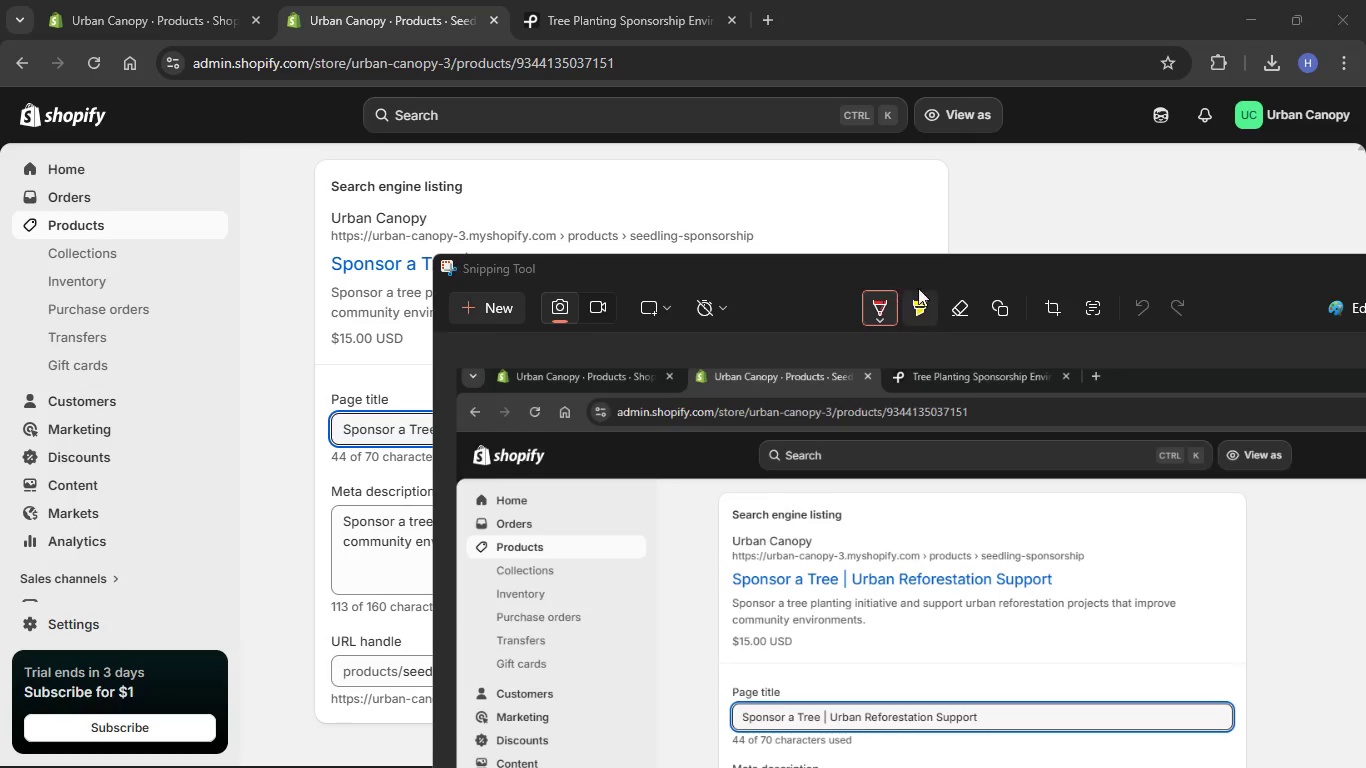 
left_click_drag(start_coordinate=[956, 272], to_coordinate=[563, 244])
 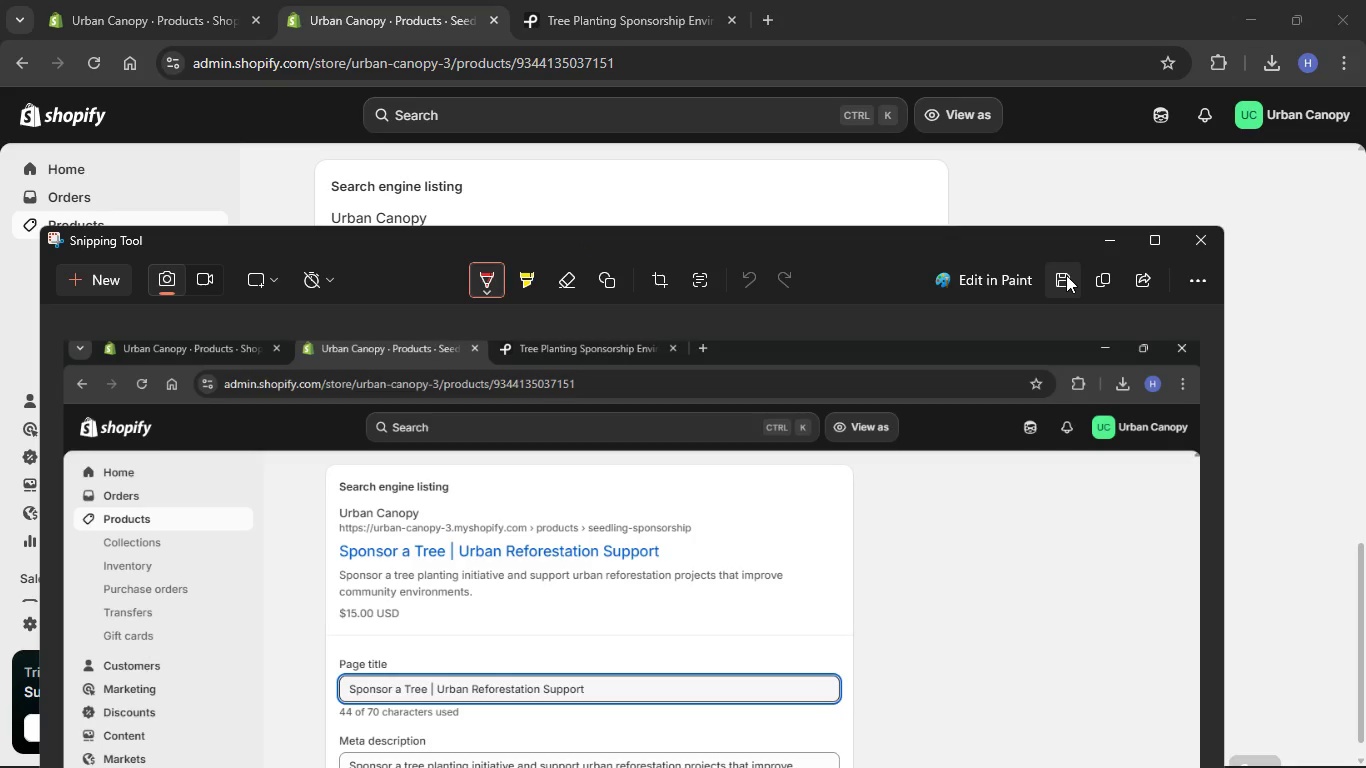 
left_click([1066, 275])
 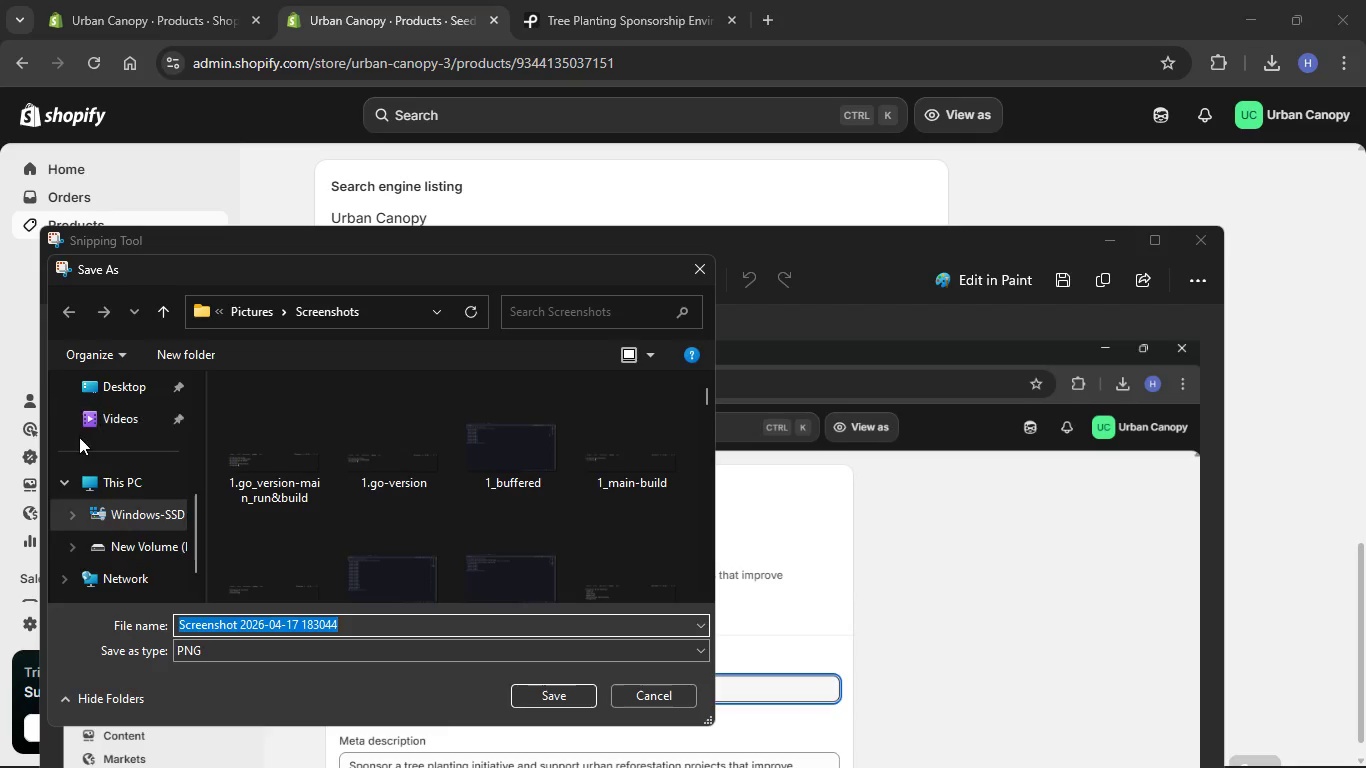 
left_click([136, 544])
 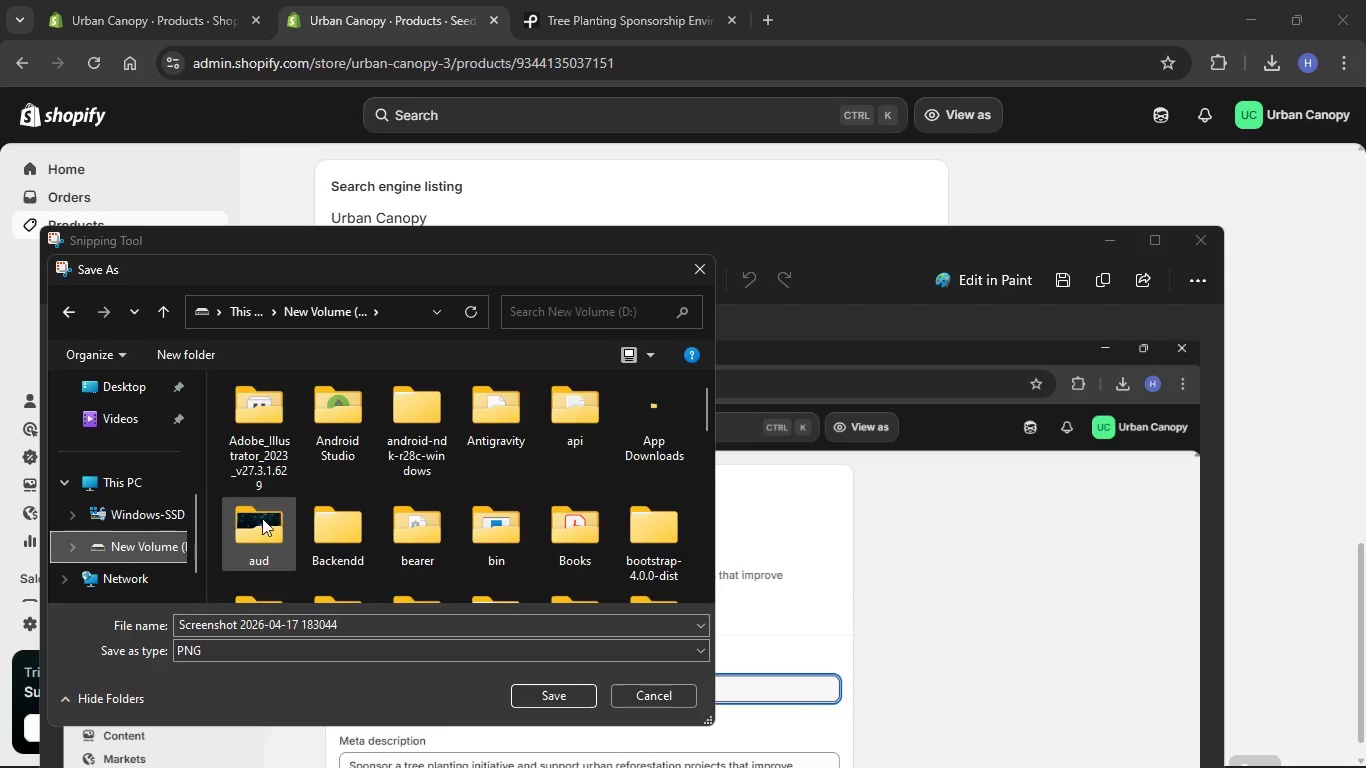 
double_click([262, 526])
 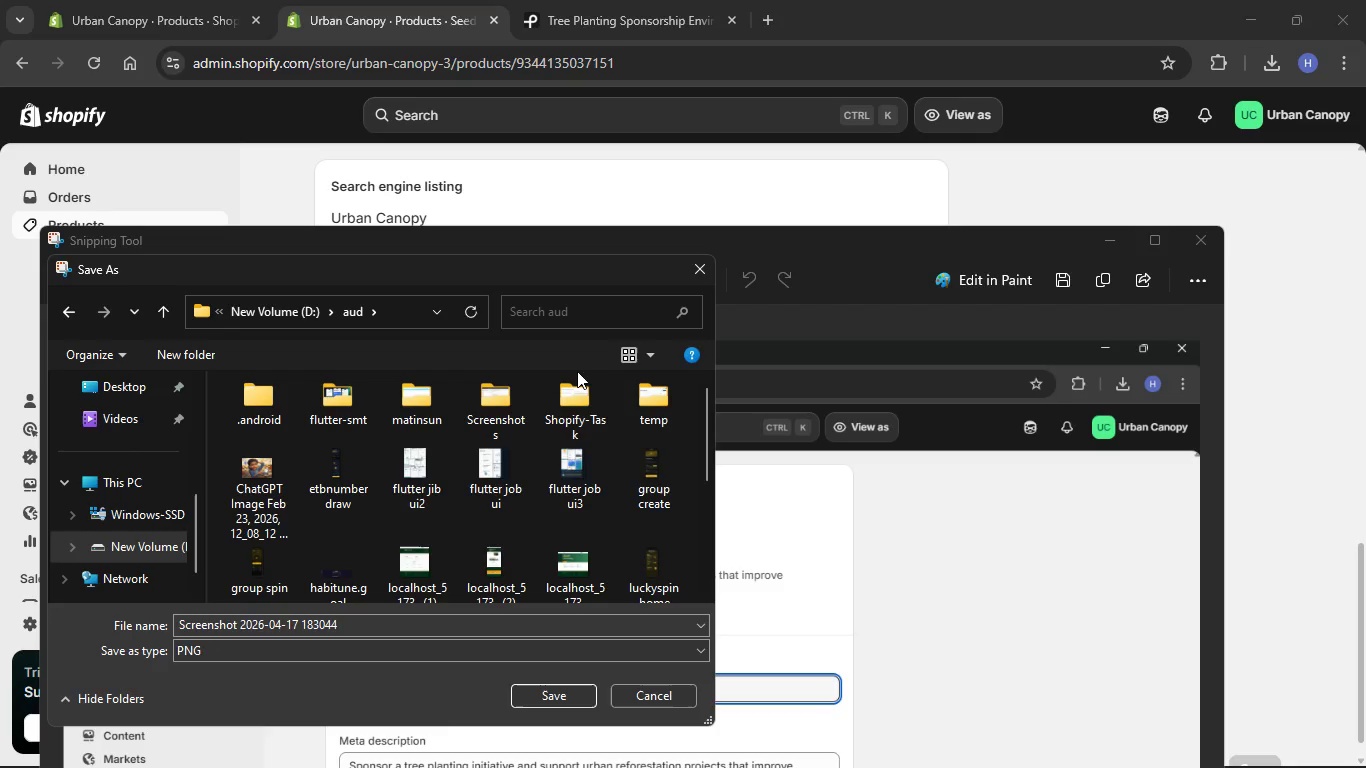 
double_click([571, 389])
 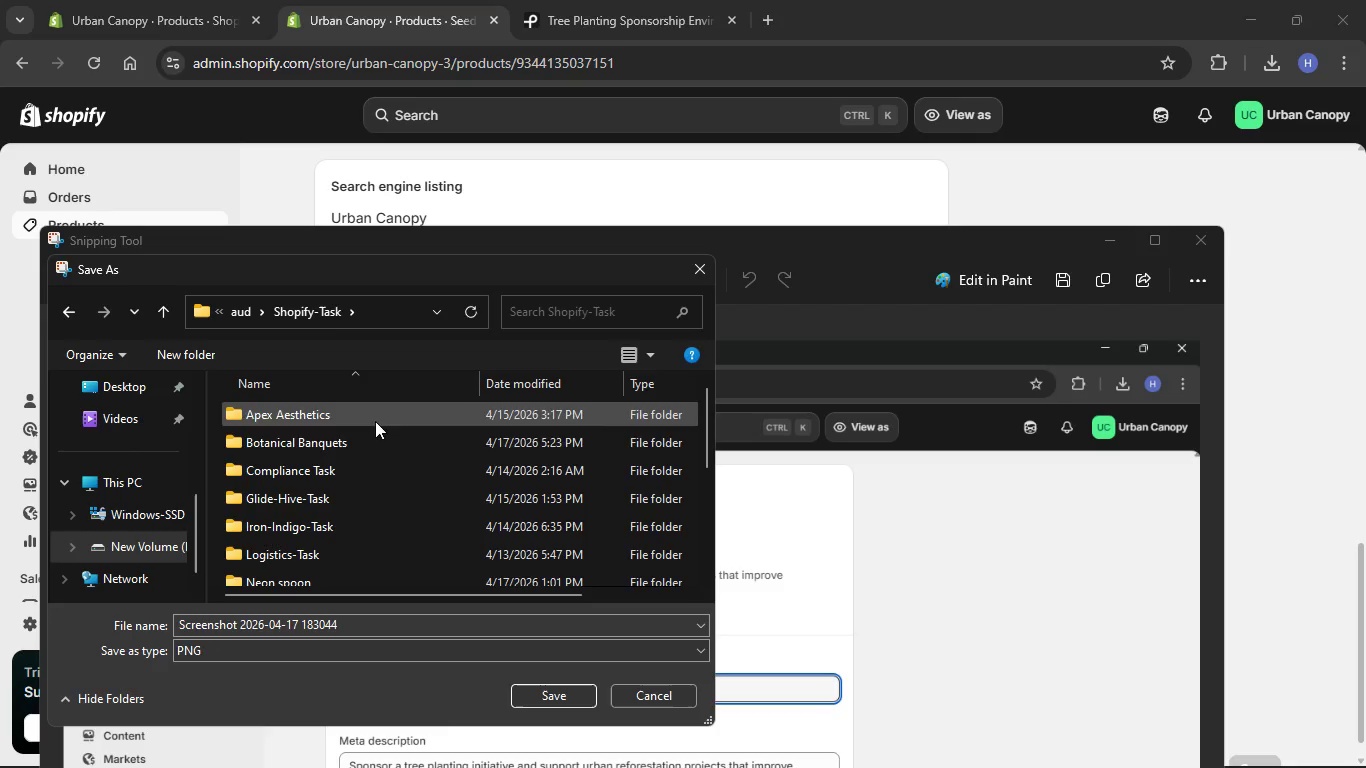 
key(Mute)
 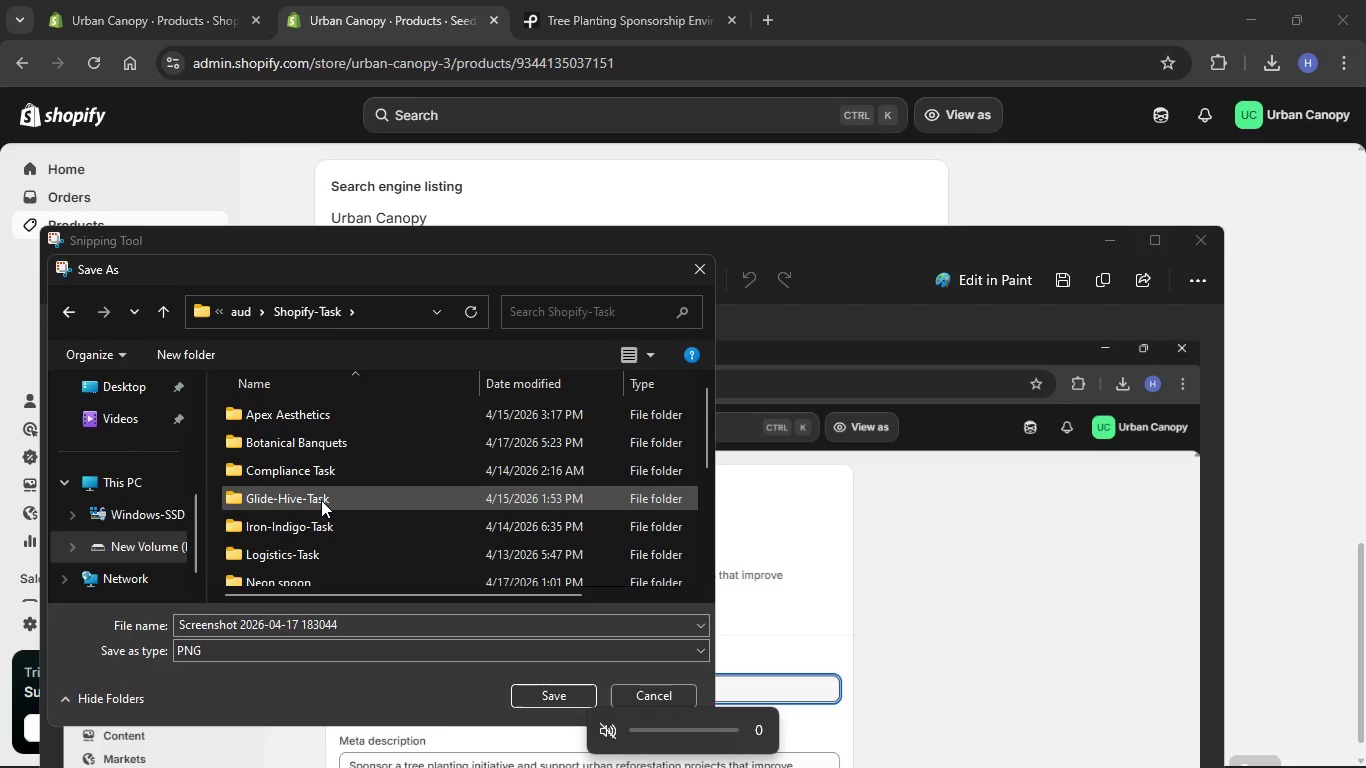 
scroll: coordinate [321, 501], scroll_direction: down, amount: 4.0
 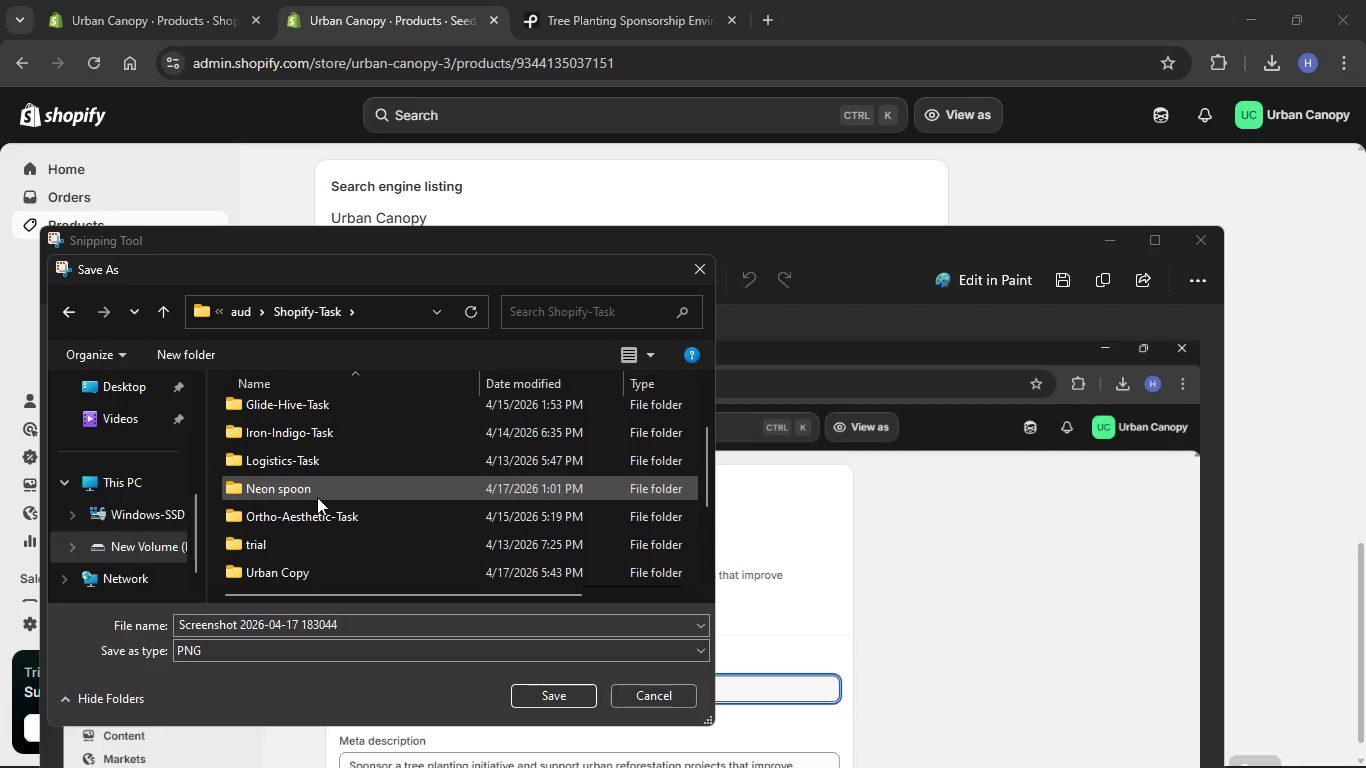 
double_click([317, 497])
 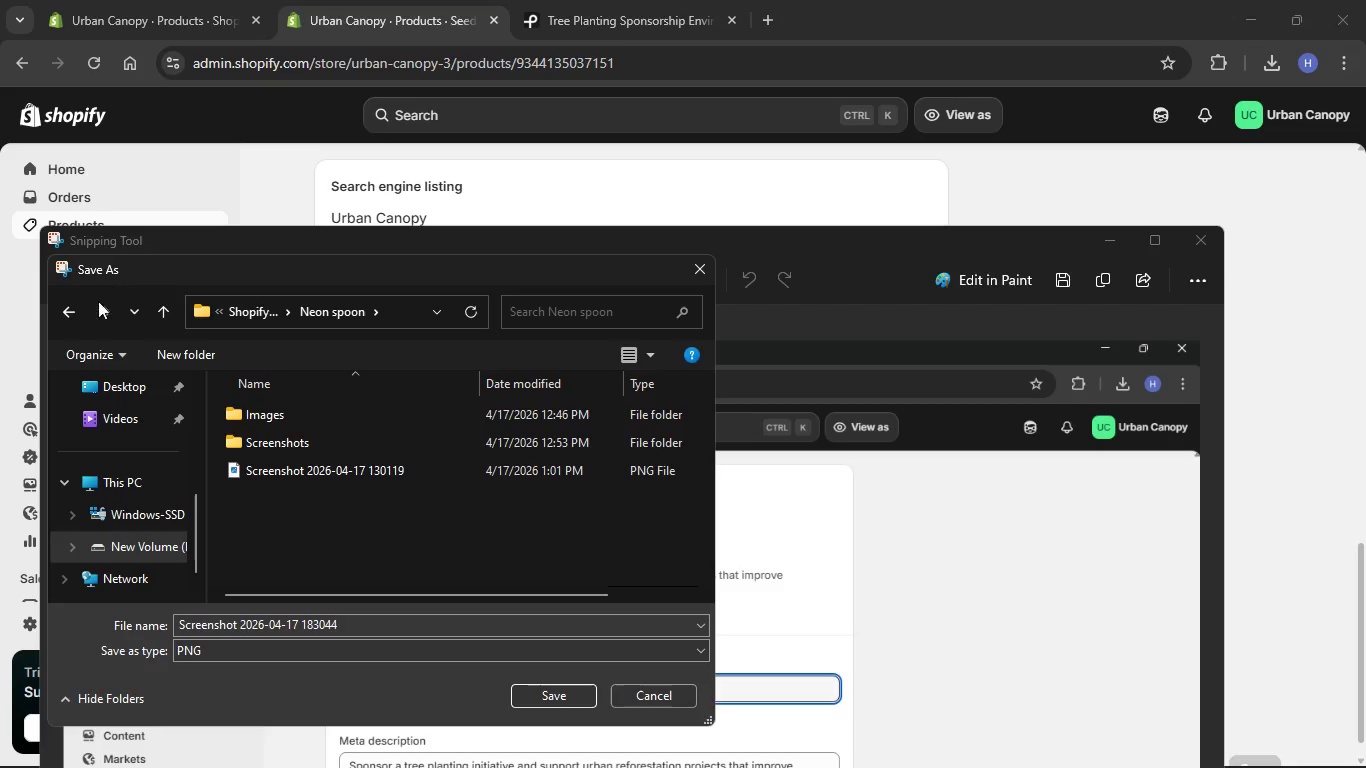 
left_click([76, 310])
 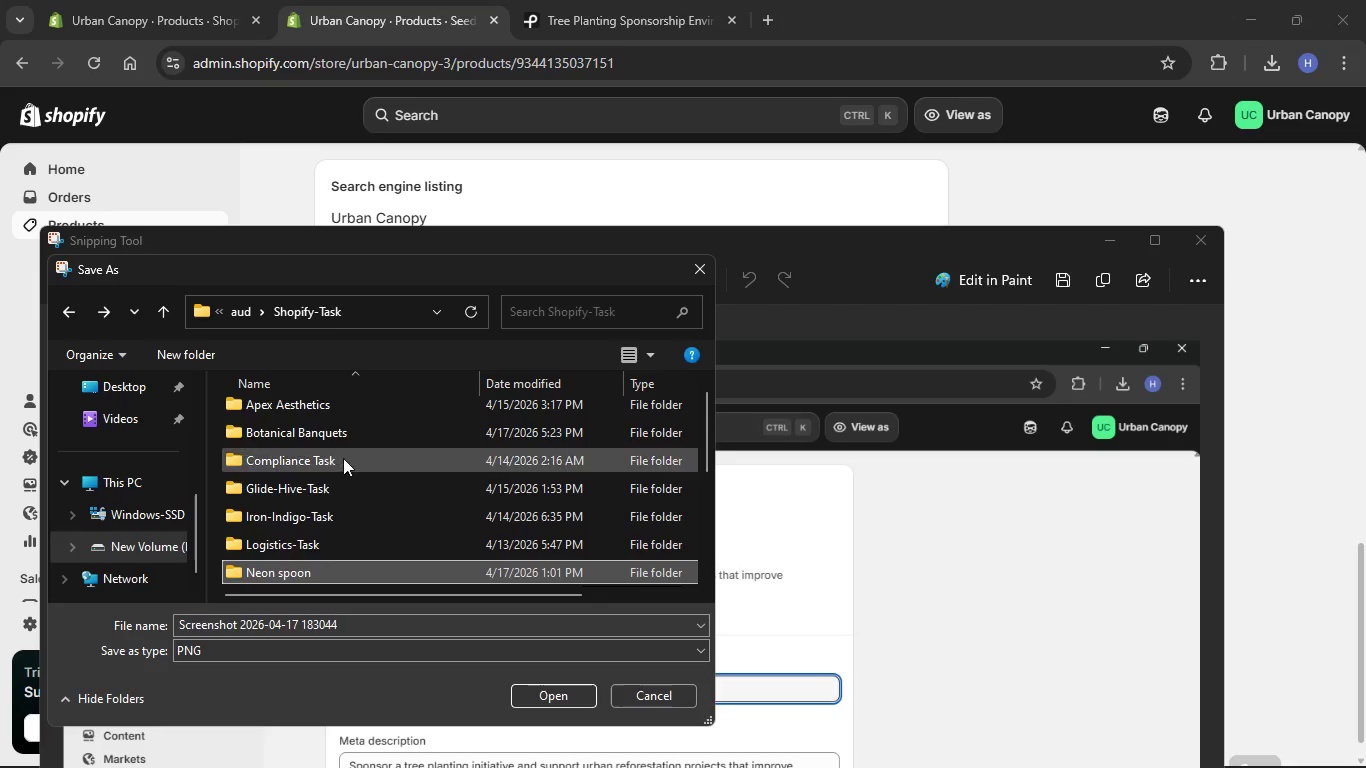 
scroll: coordinate [345, 458], scroll_direction: down, amount: 6.0
 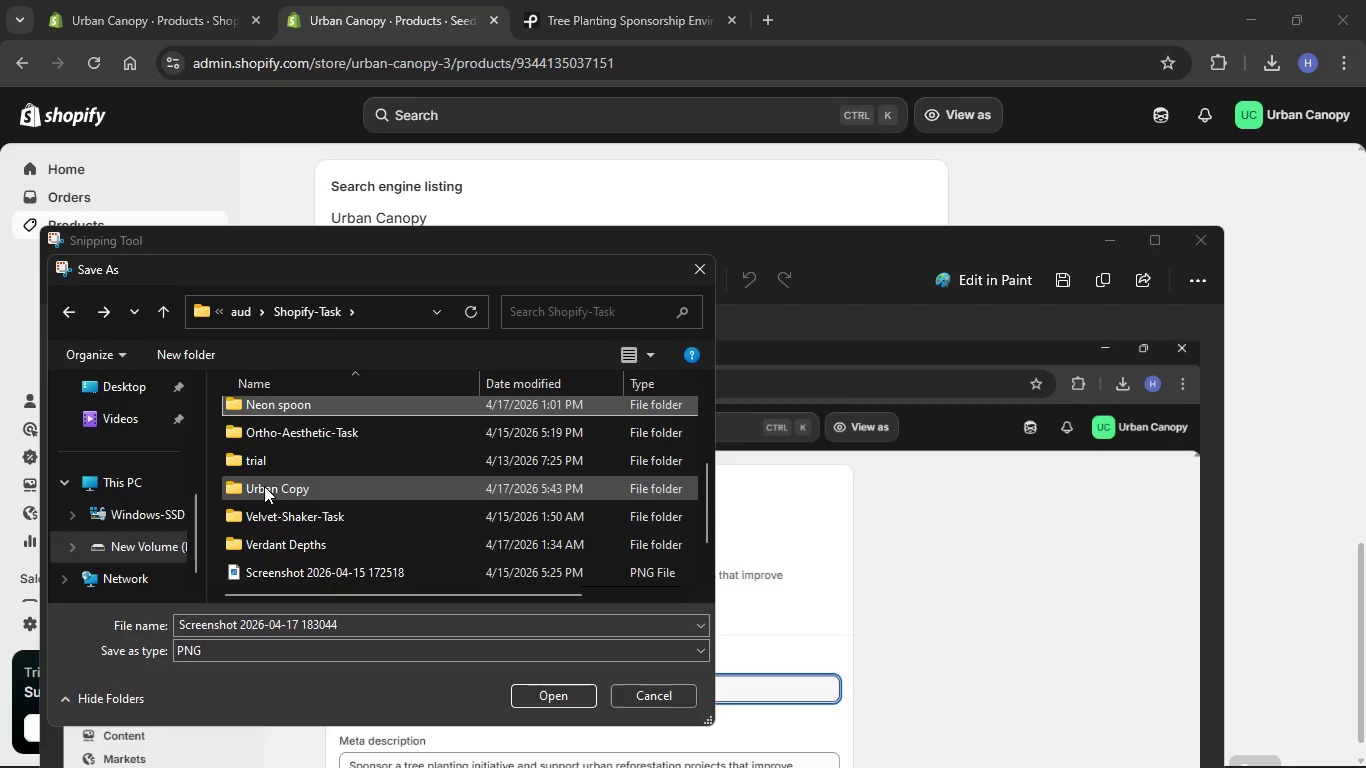 
double_click([264, 486])
 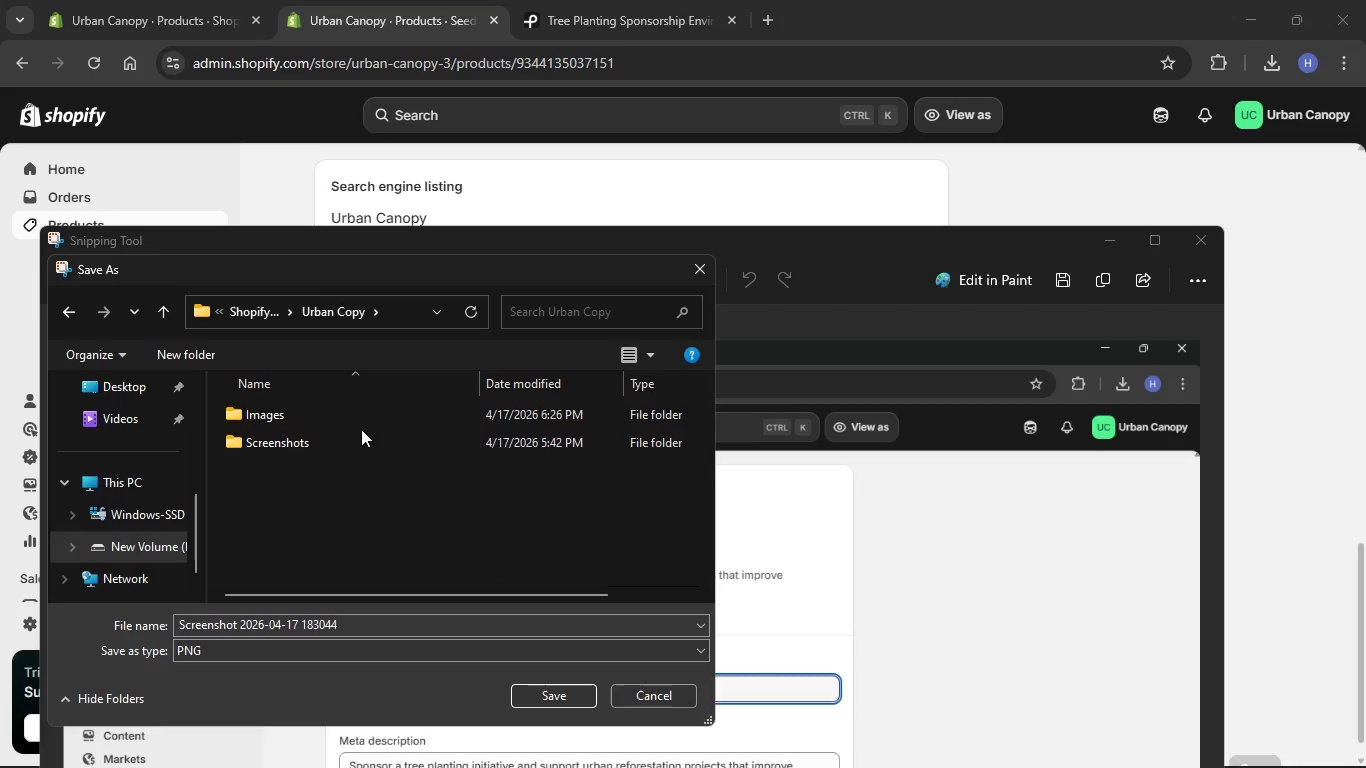 
double_click([355, 437])
 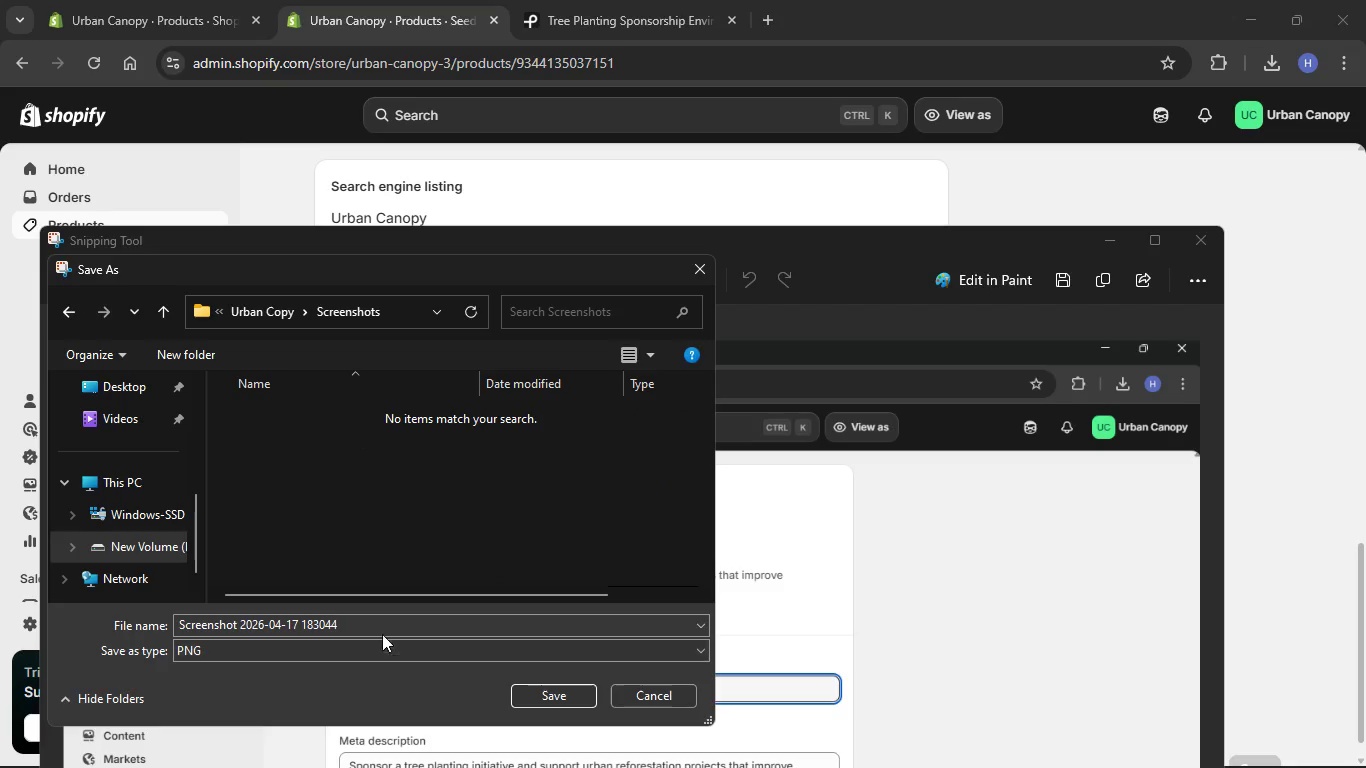 
left_click_drag(start_coordinate=[379, 627], to_coordinate=[203, 567])
 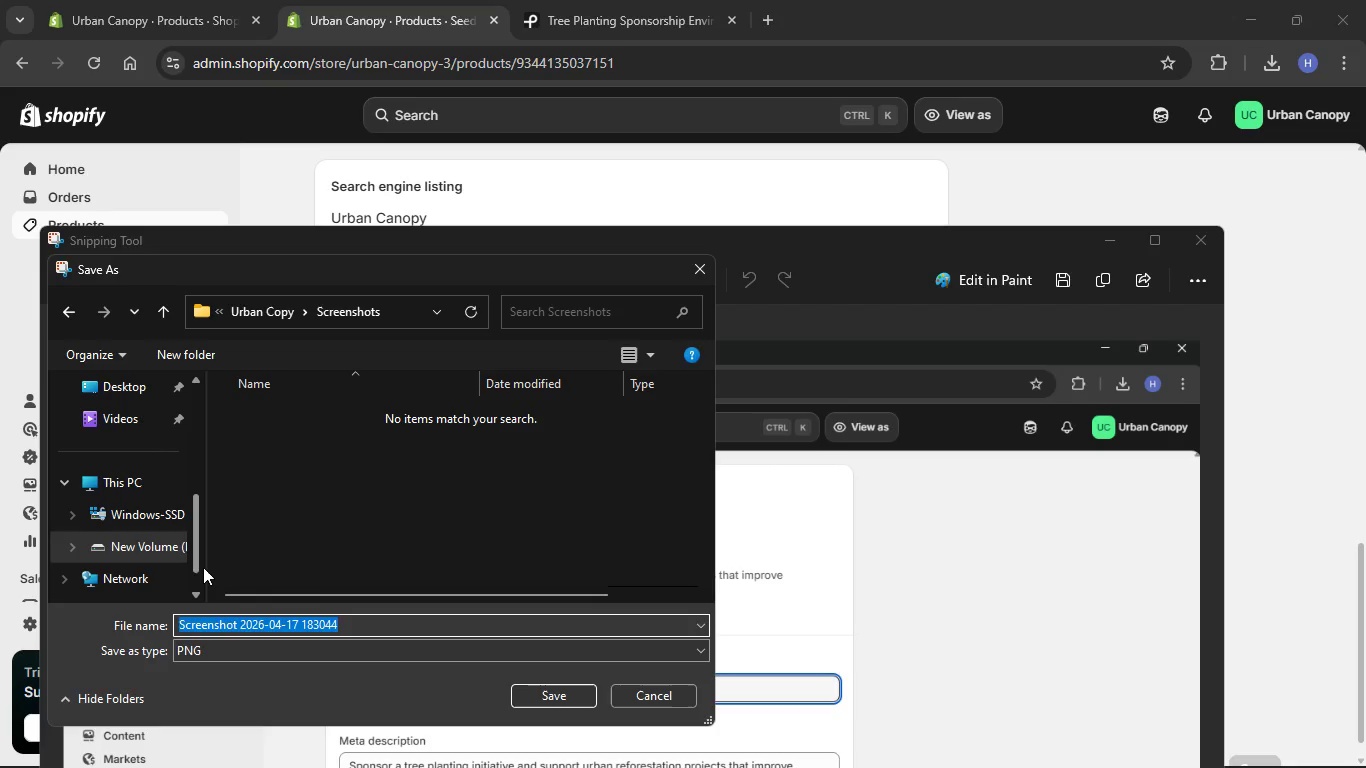 
key(Backspace)
 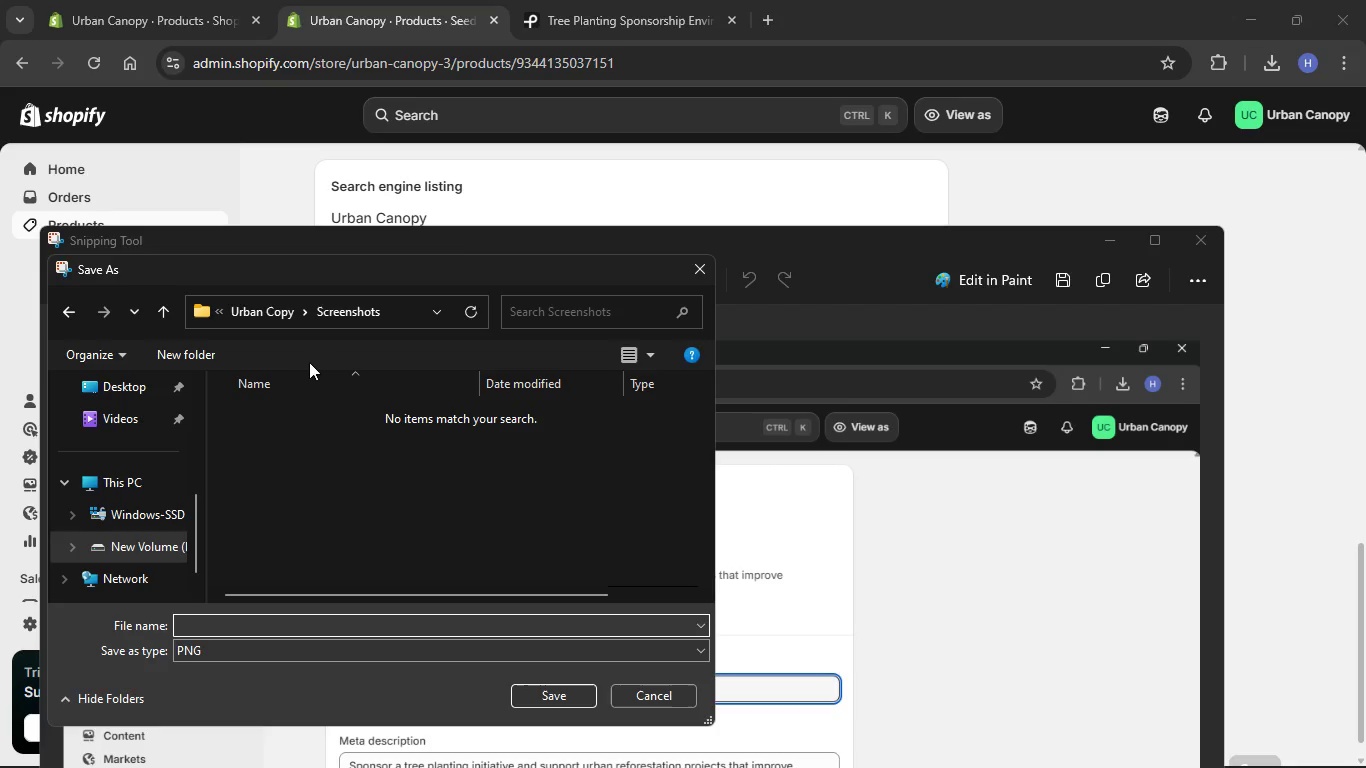 
wait(6.56)
 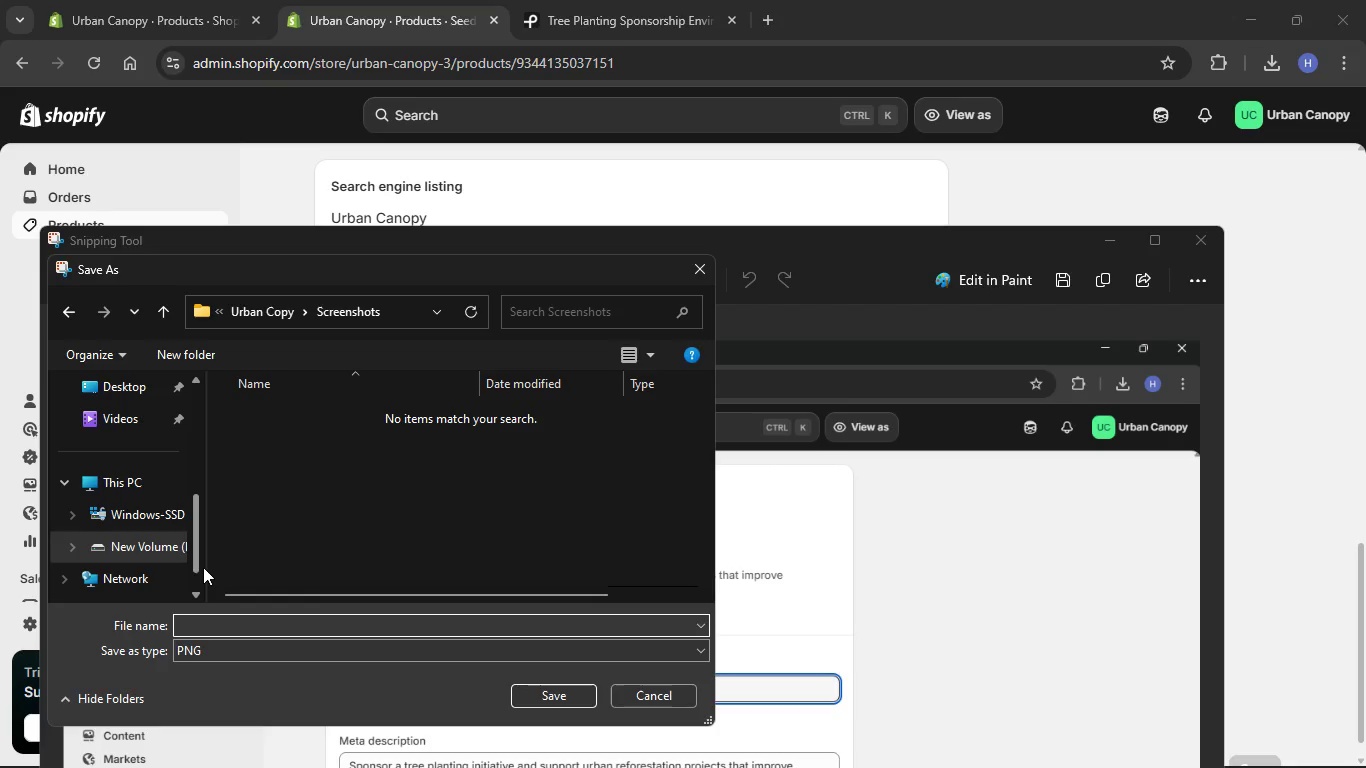 
type(SEO SETTING)
 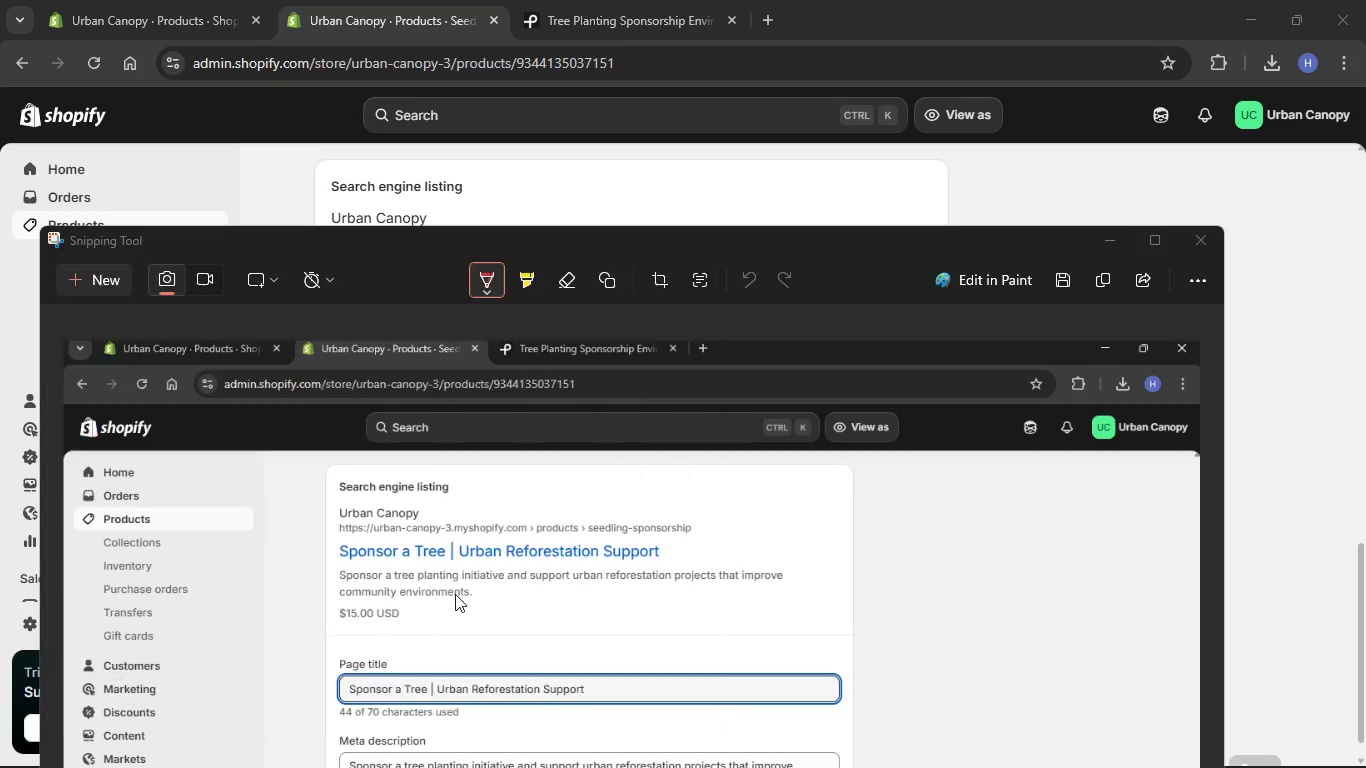 
key(Enter)
 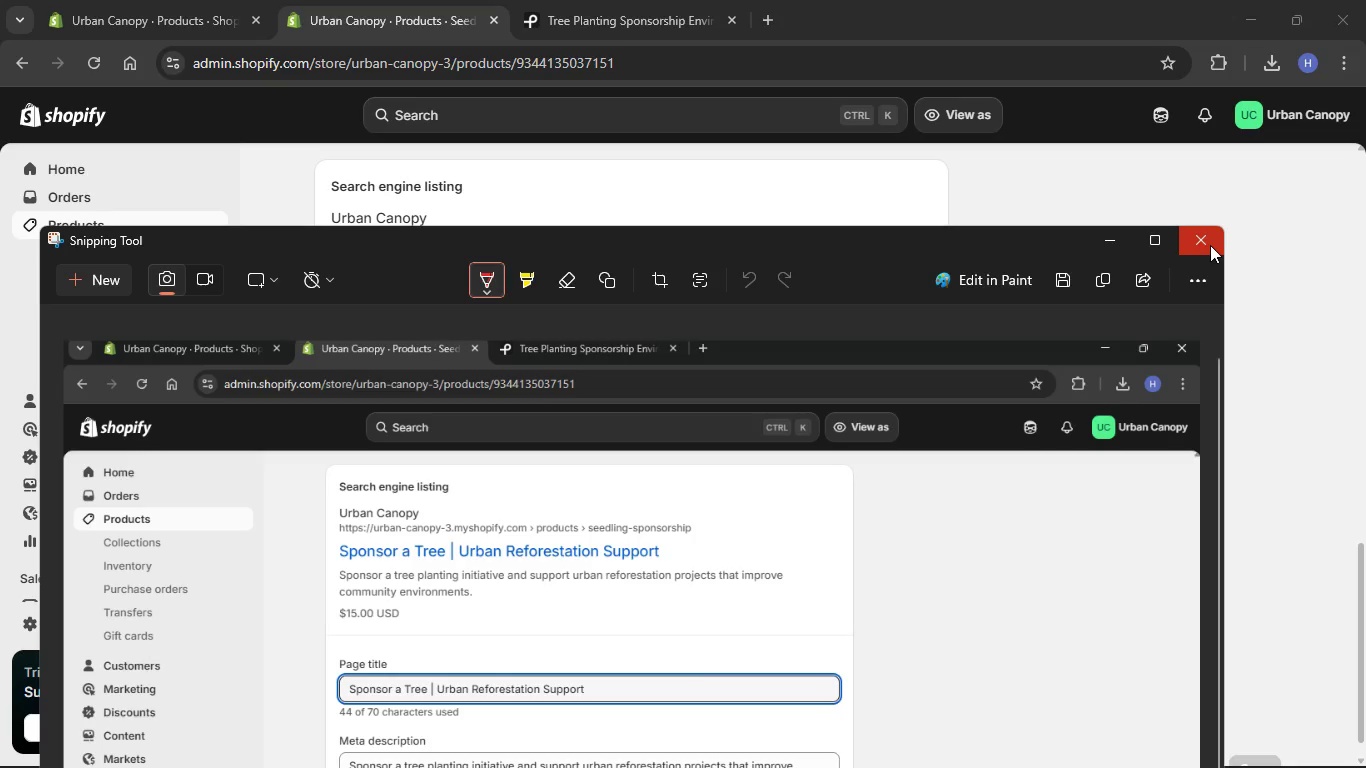 
left_click([1210, 245])
 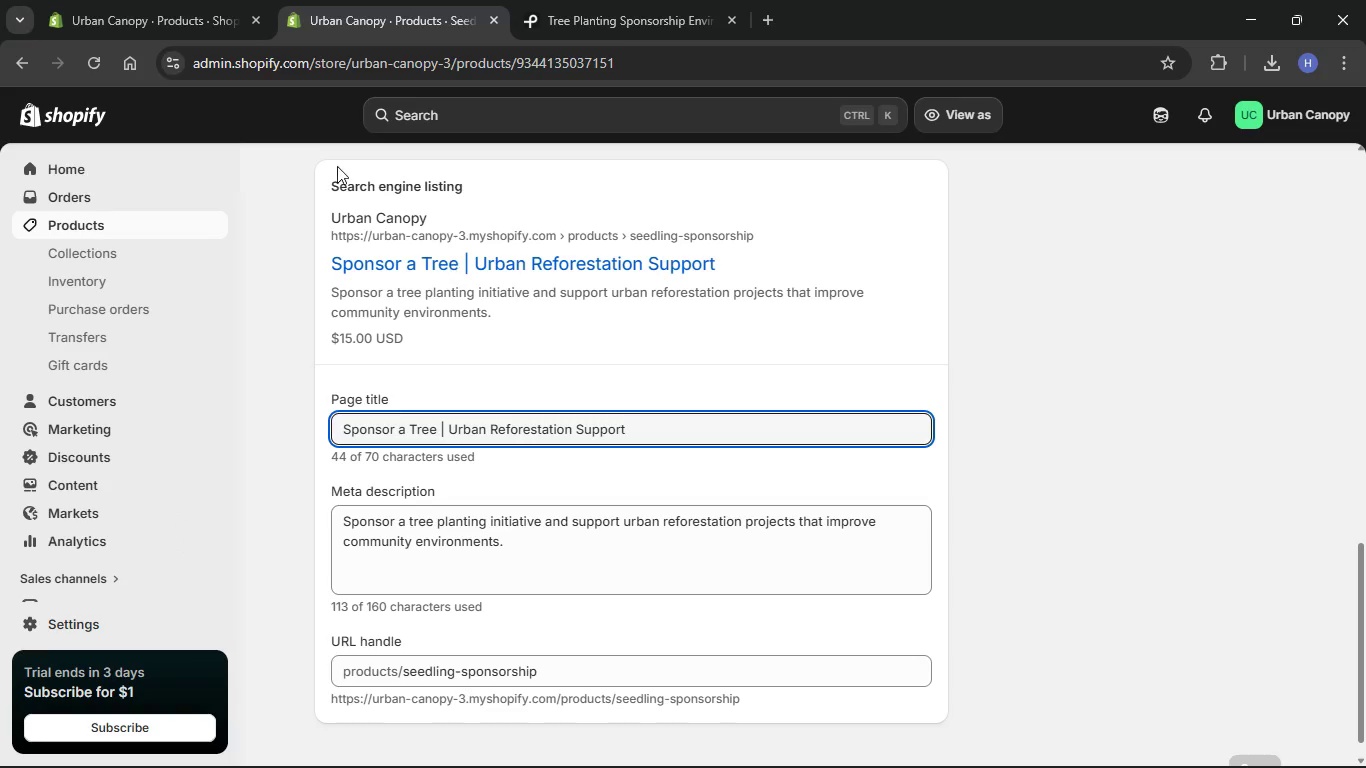 
middle_click([504, 260])
 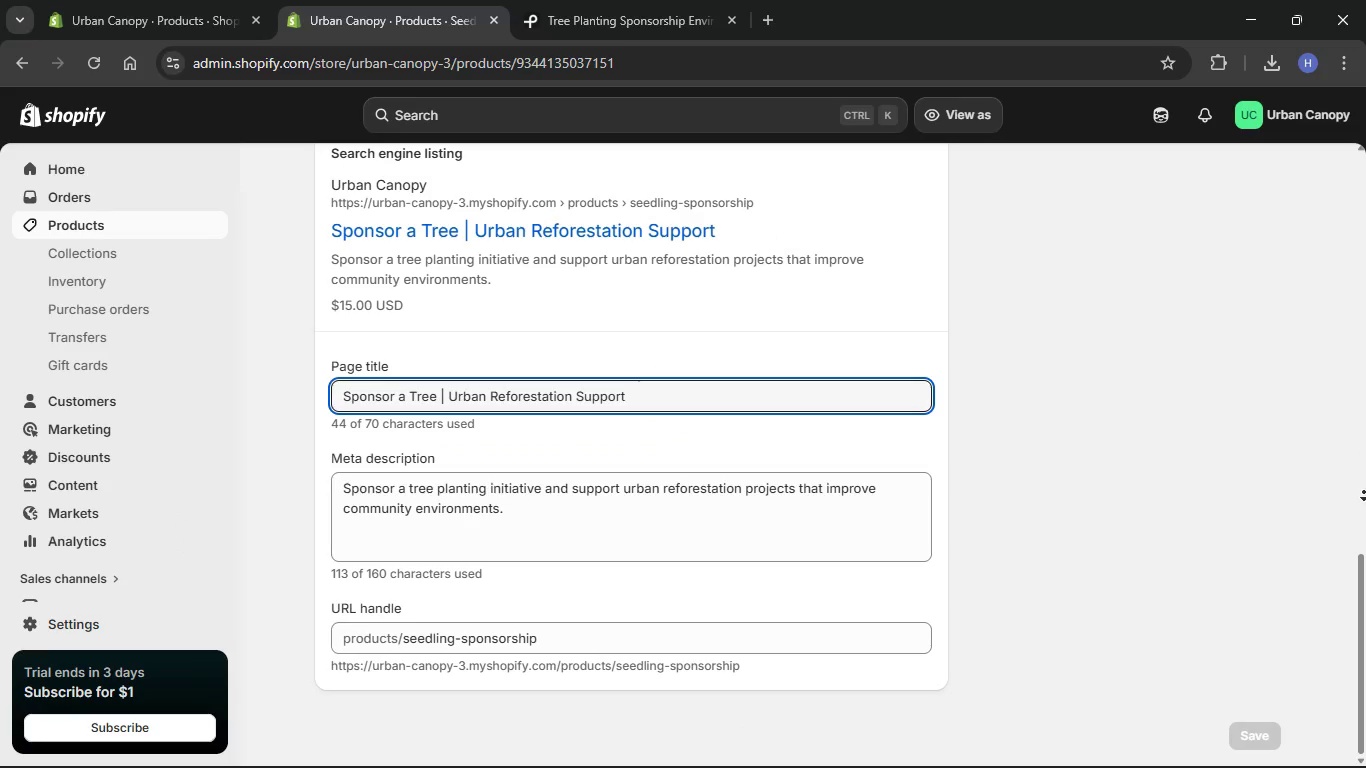 
scroll: coordinate [504, 260], scroll_direction: up, amount: 5.0
 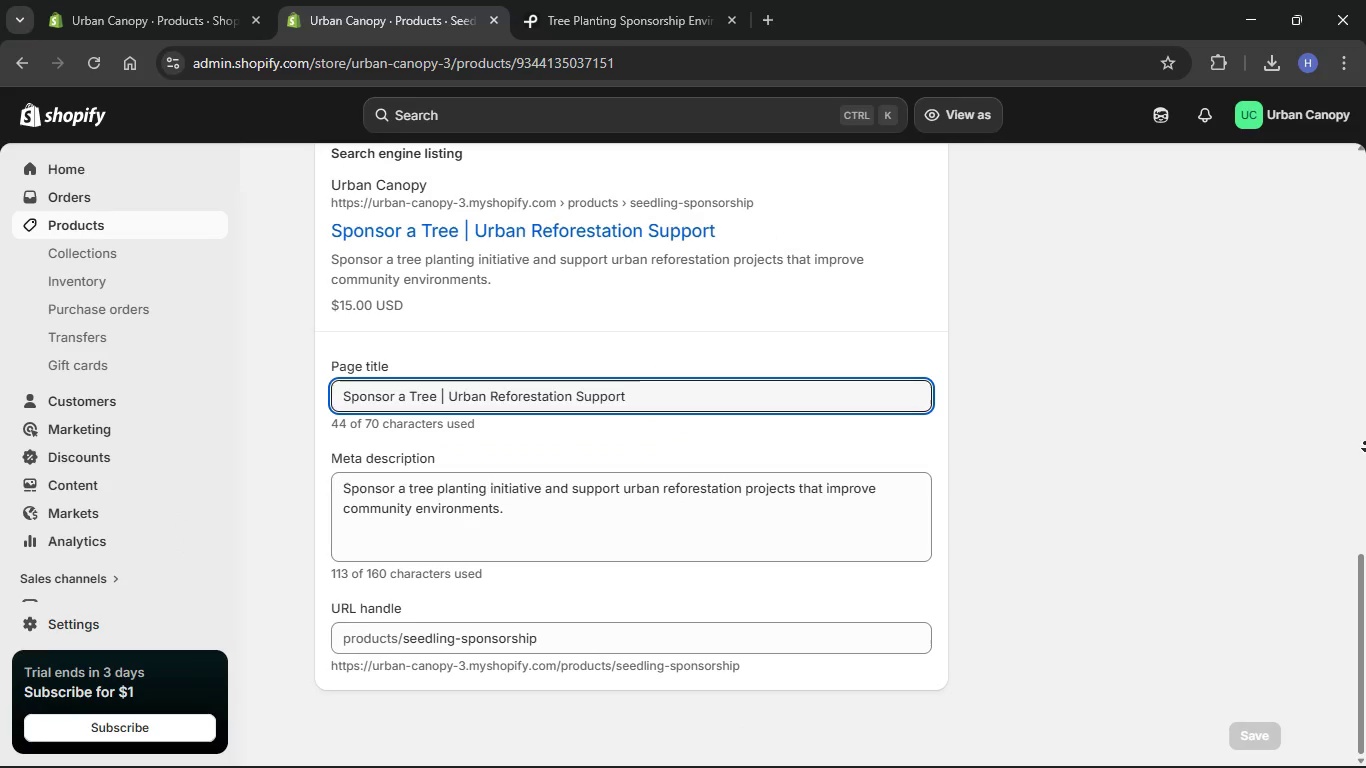 
middle_click([1228, 438])
 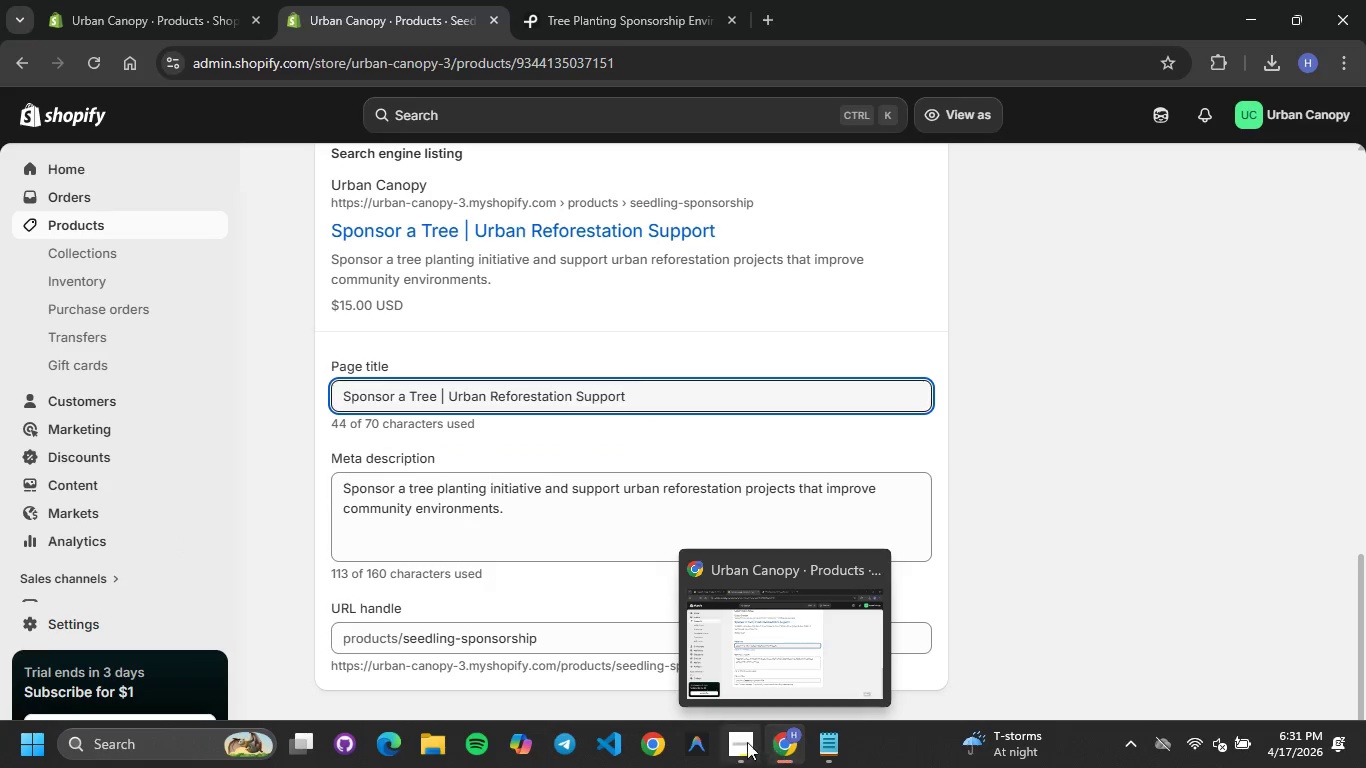 
left_click([737, 740])